 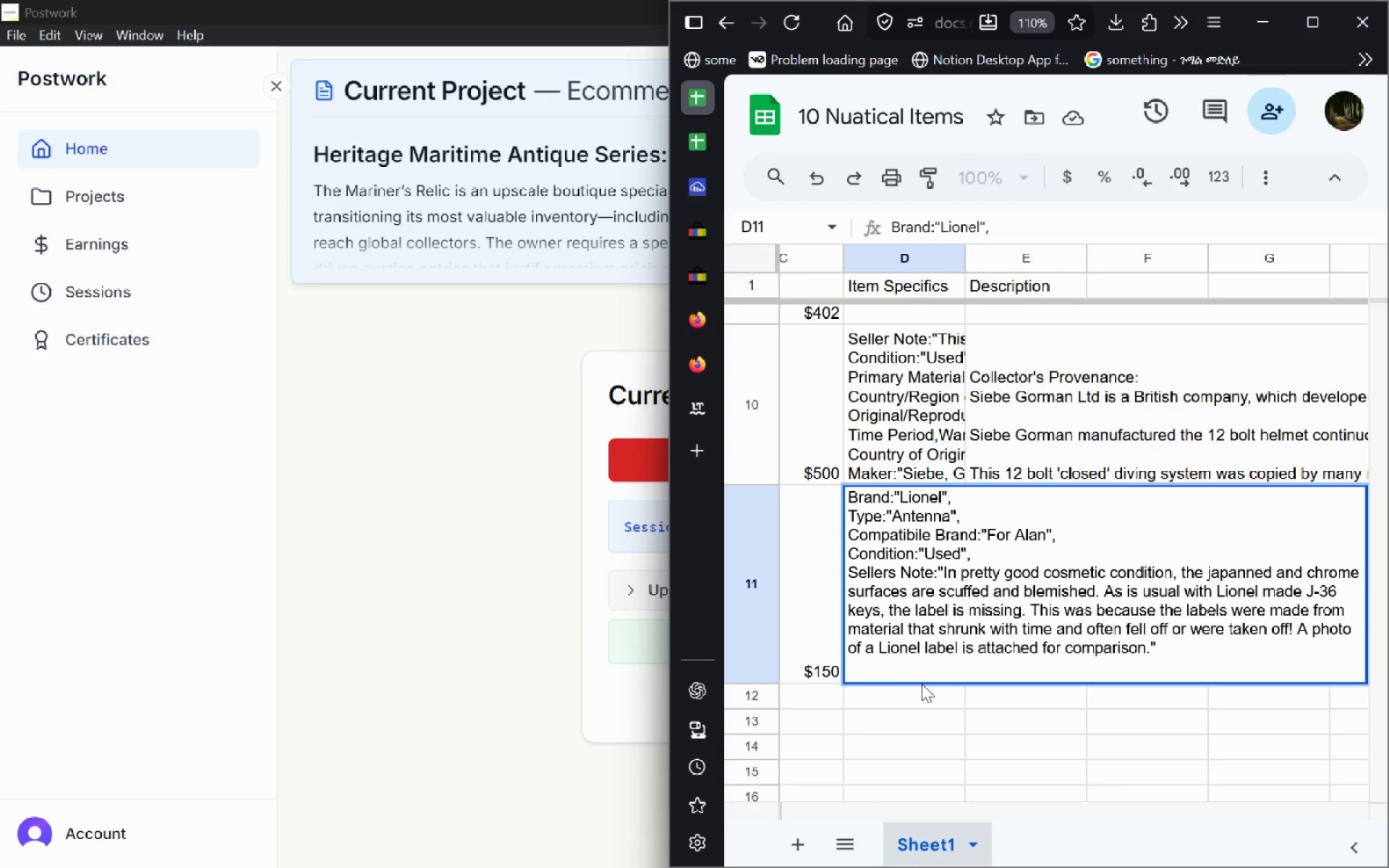 
left_click([917, 450])
 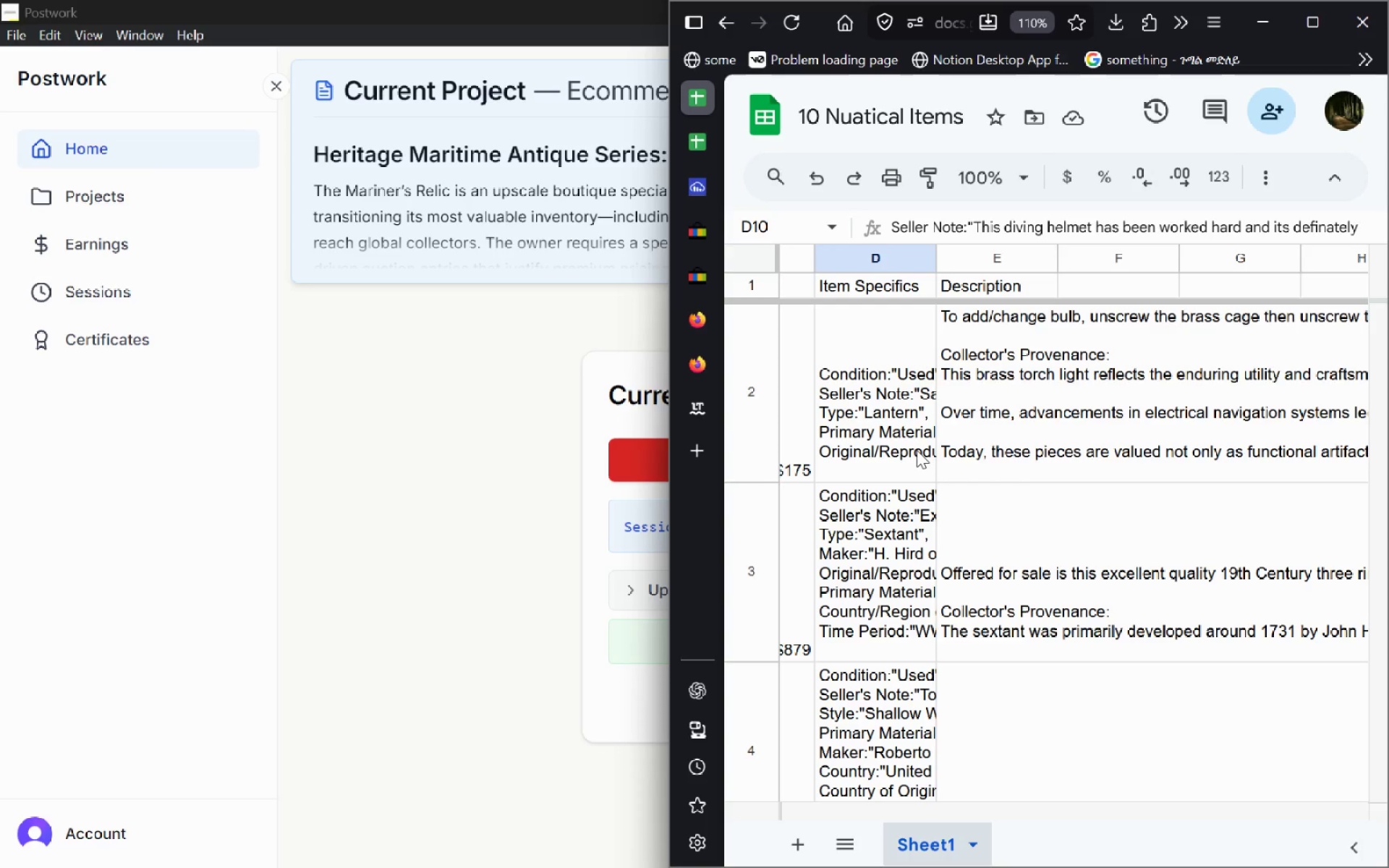 
wait(24.42)
 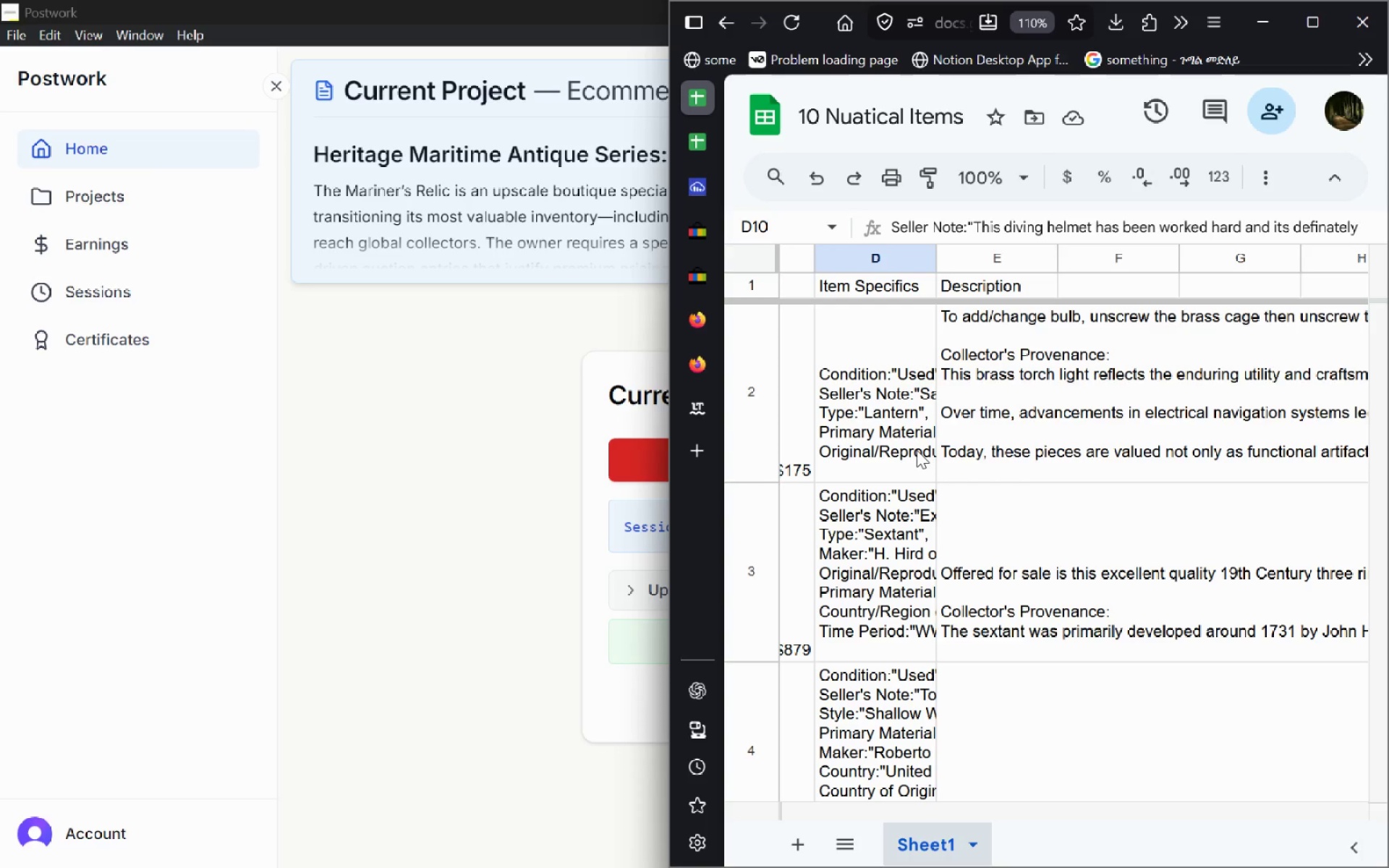 
key(Alt+AltLeft)
 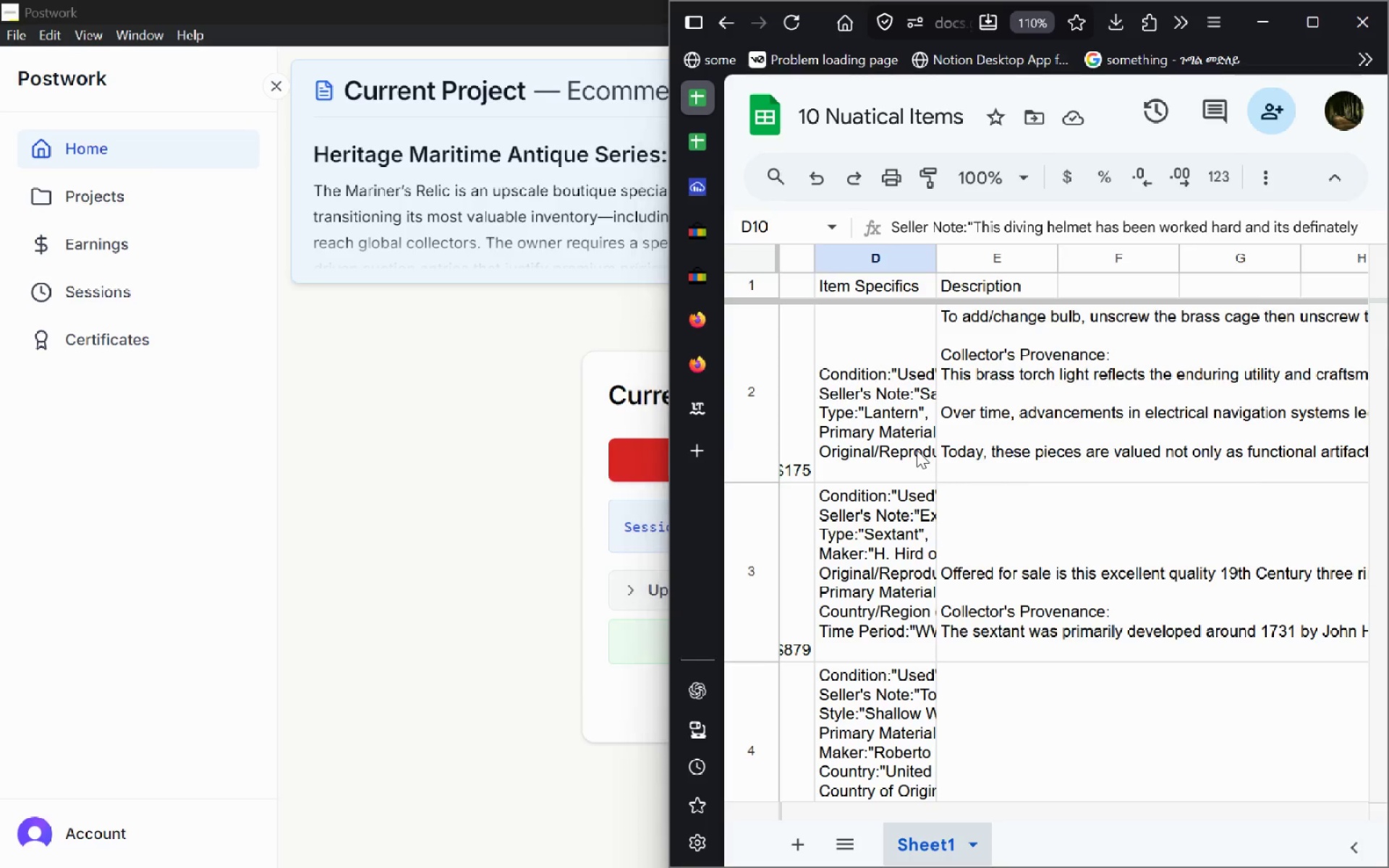 
key(Alt+Tab)